 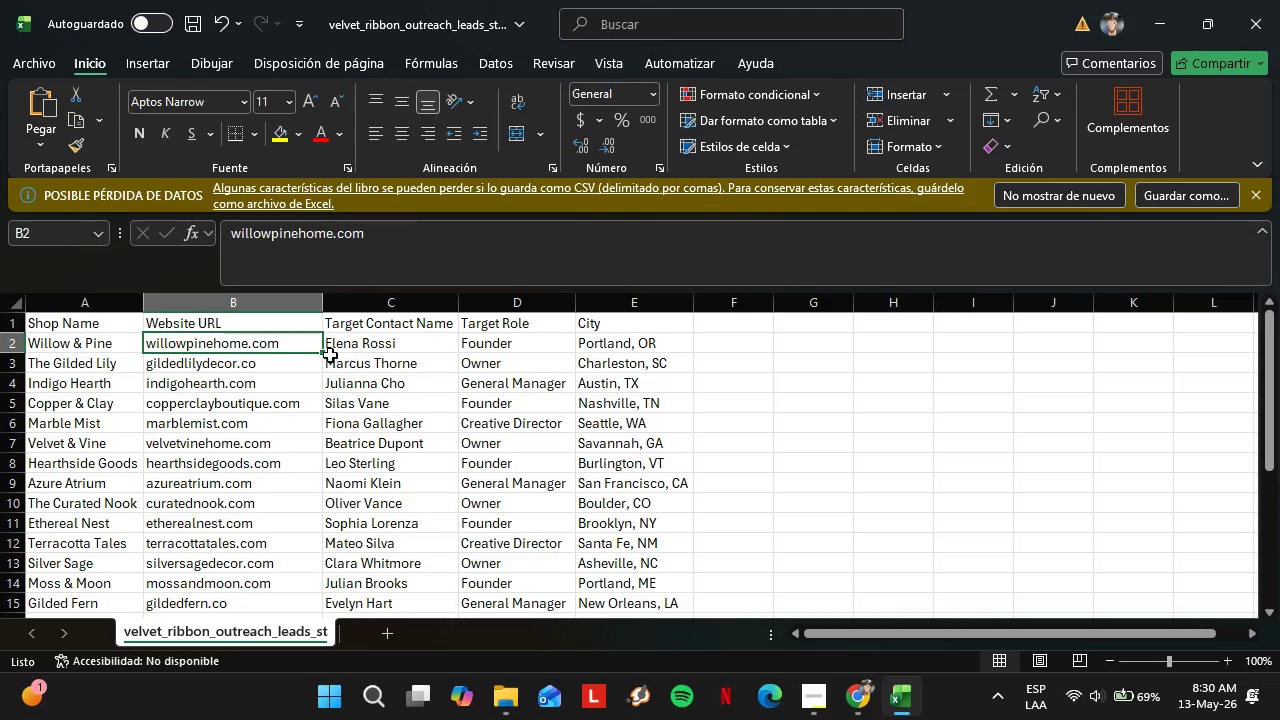 
double_click([495, 324])
 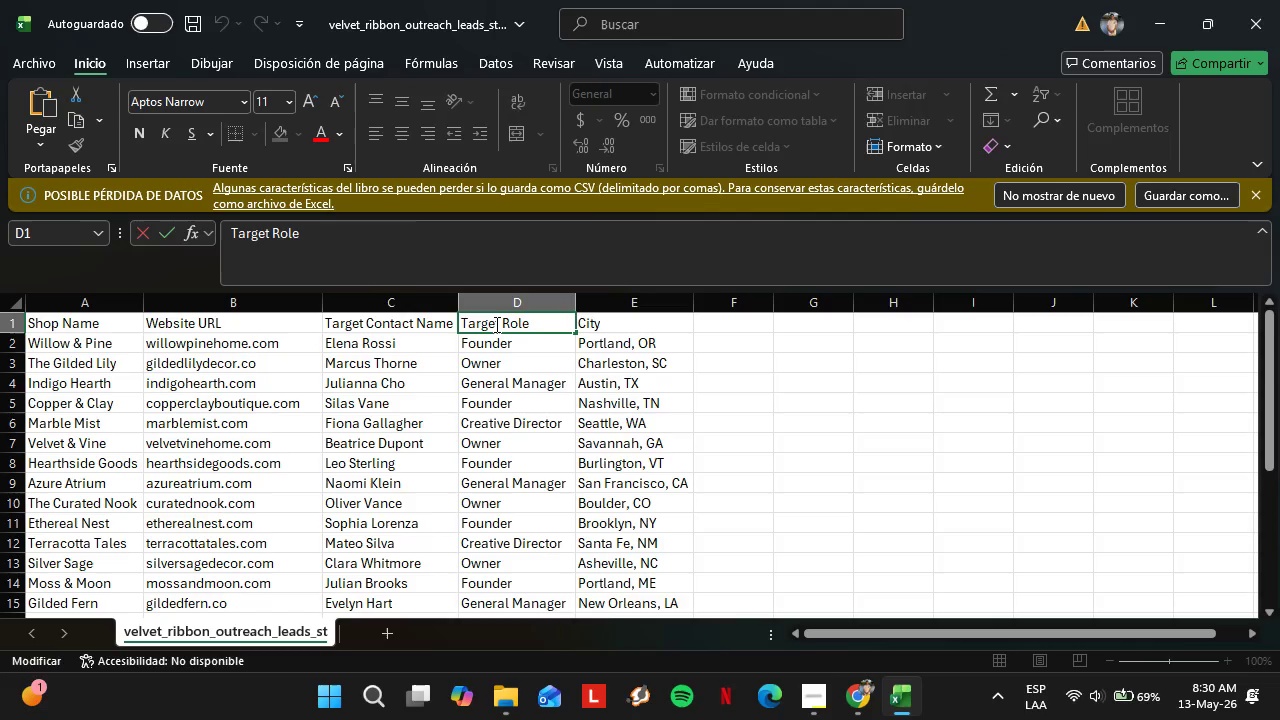 
triple_click([495, 324])
 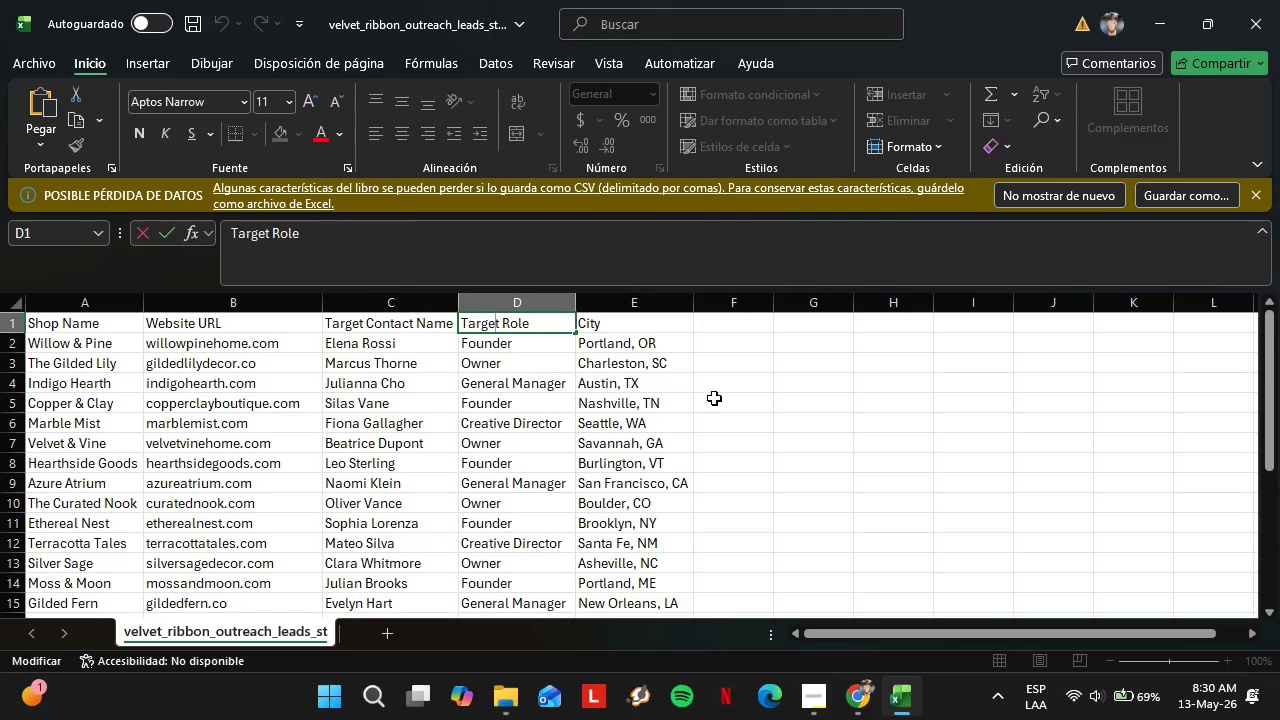 
left_click([722, 404])
 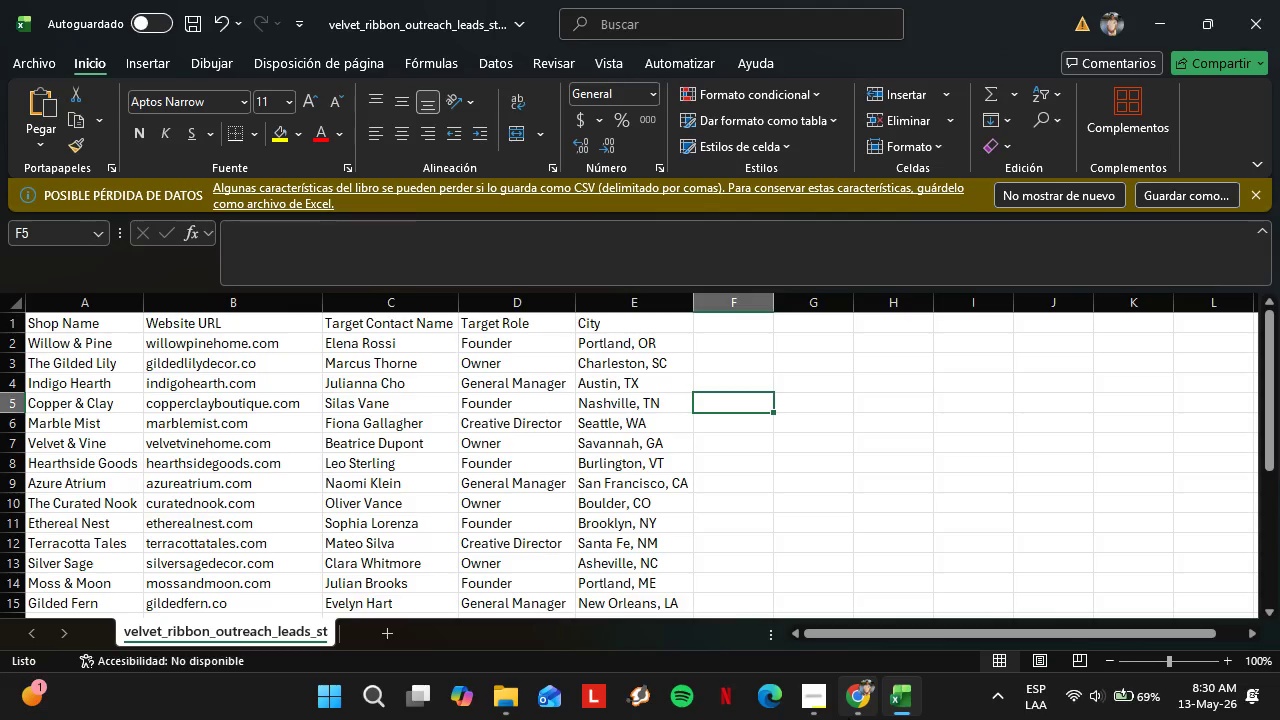 
left_click([864, 708])
 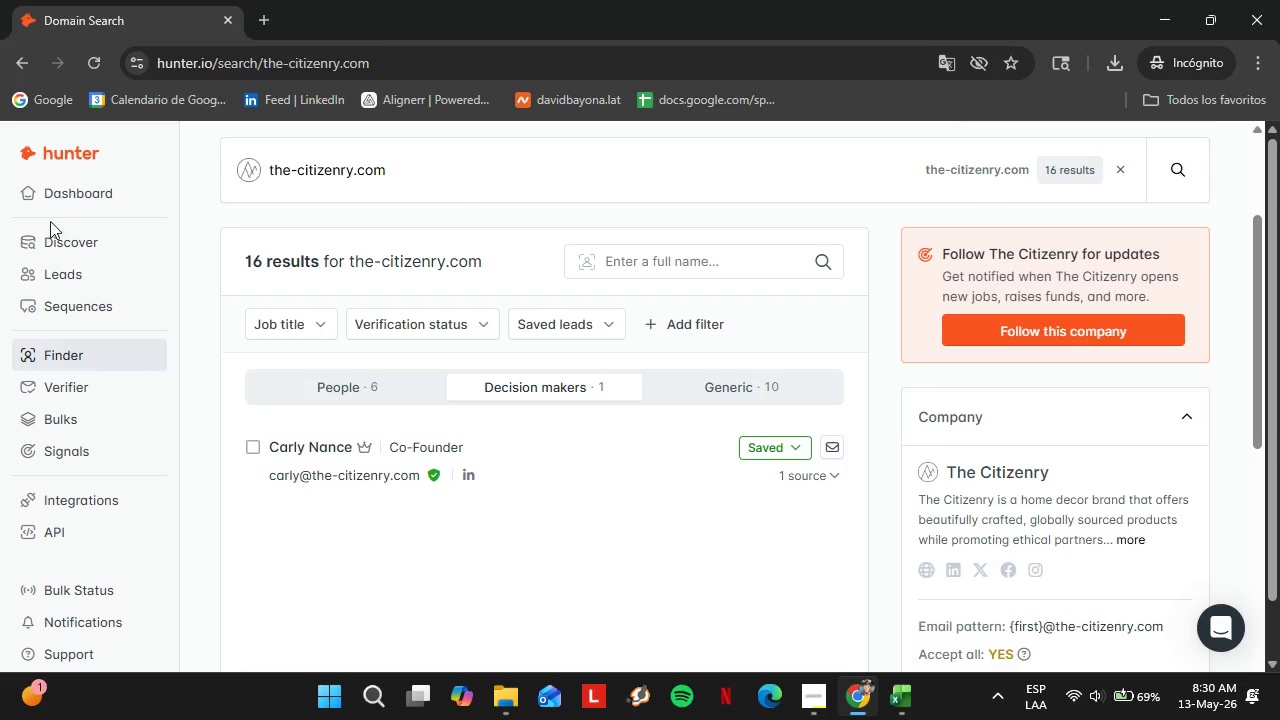 
left_click([64, 266])
 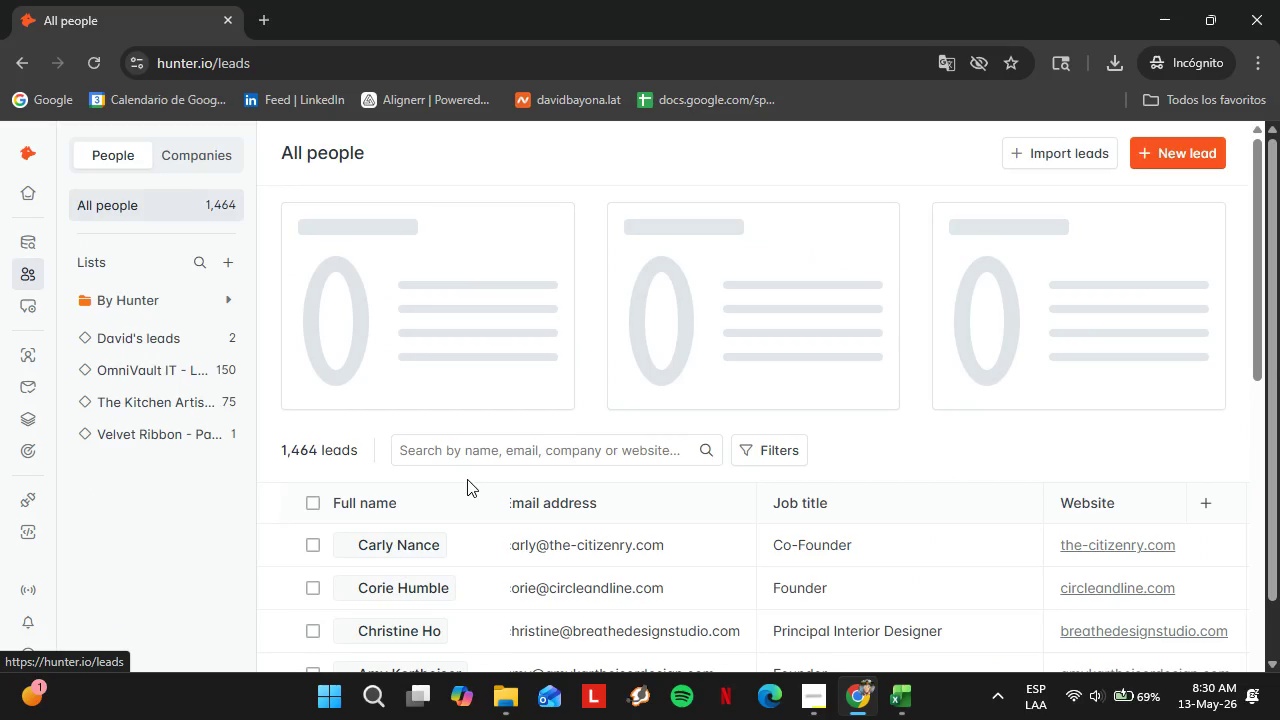 
left_click([143, 441])
 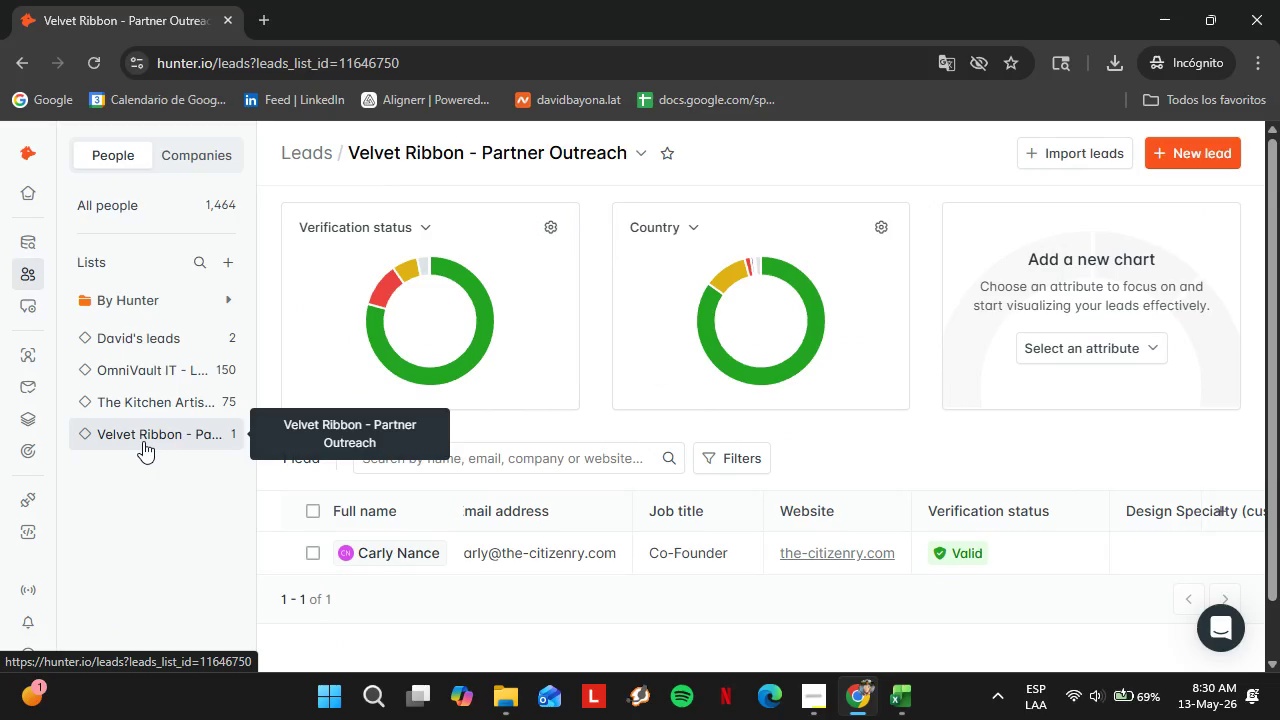 
mouse_move([71, 468])
 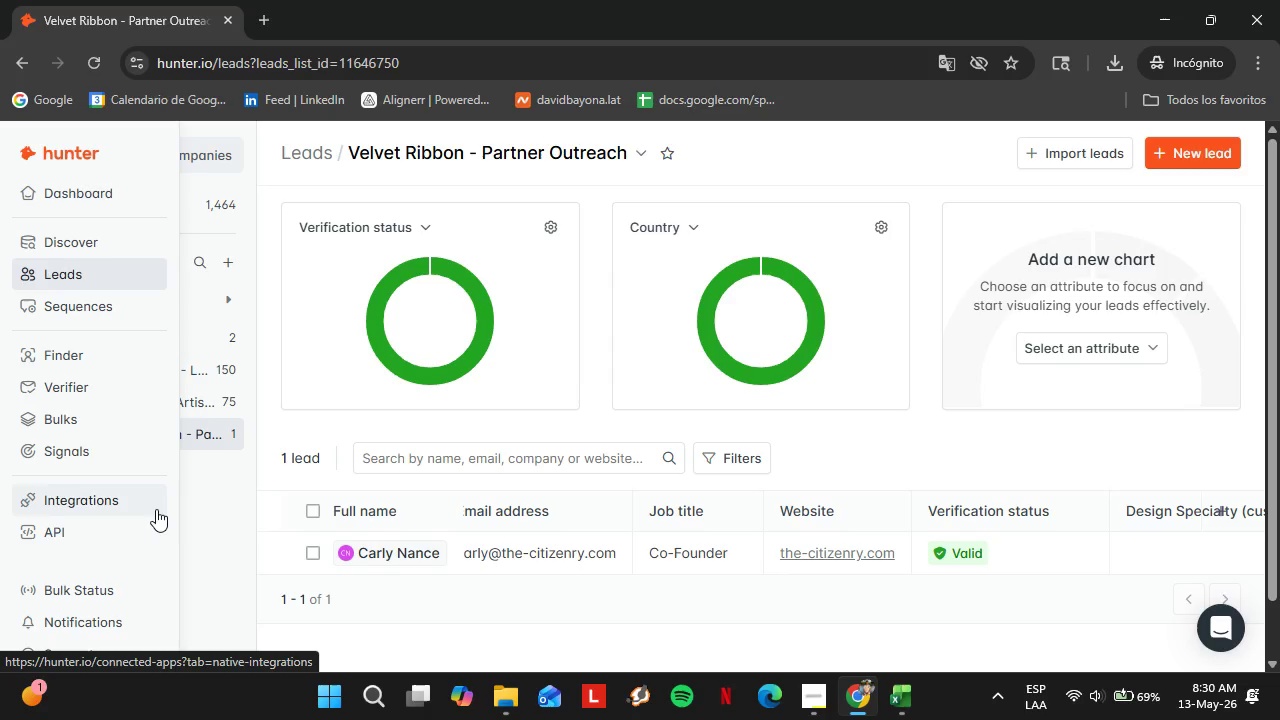 
wait(7.54)
 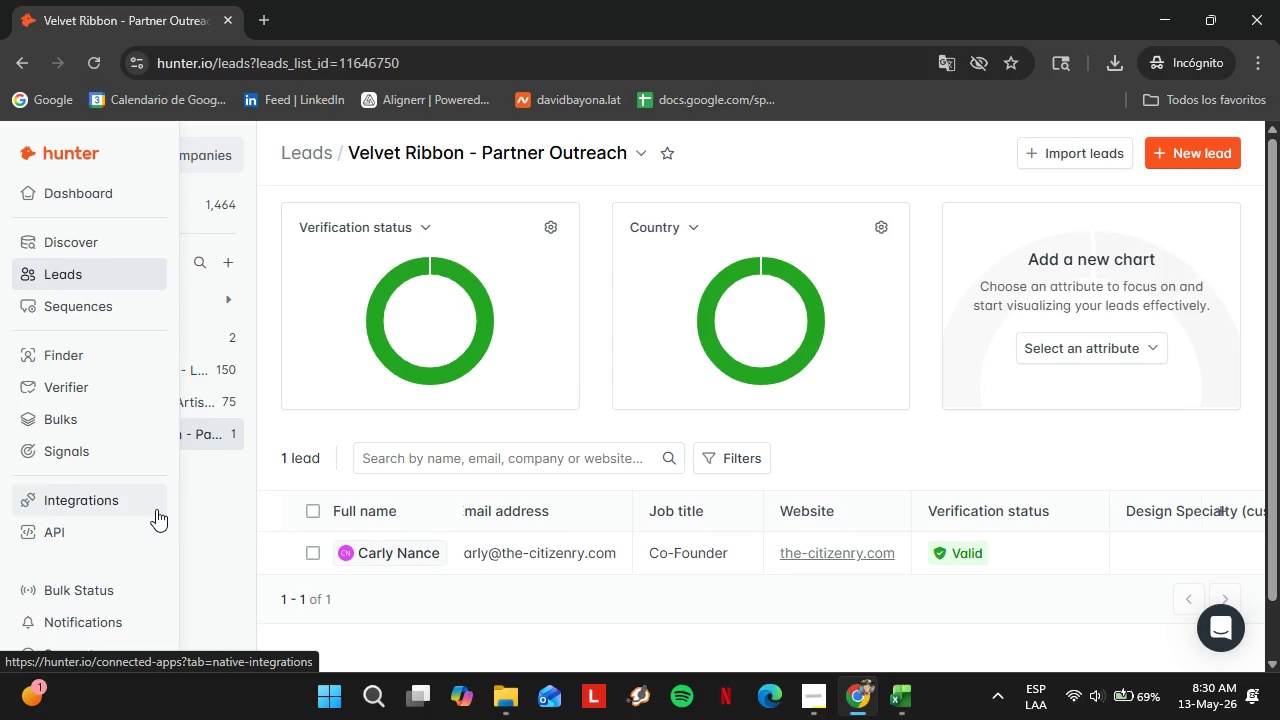 
left_click([466, 594])
 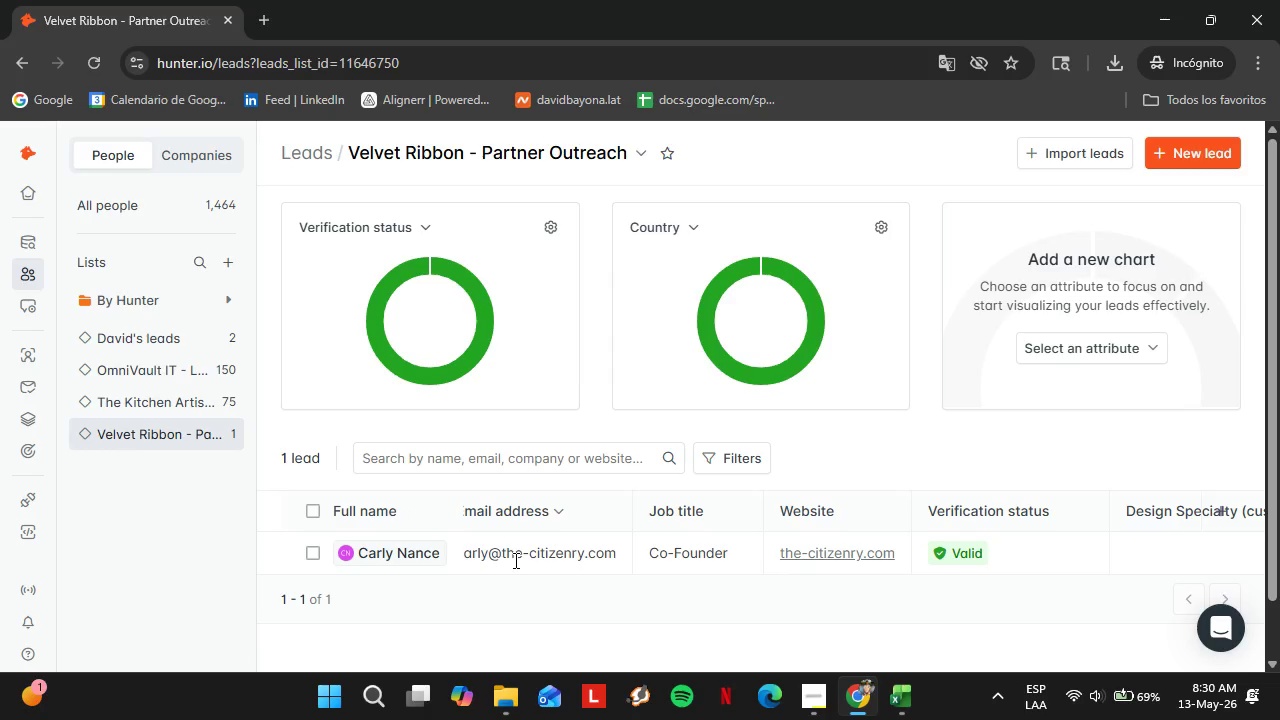 
scroll: coordinate [589, 573], scroll_direction: down, amount: 6.0
 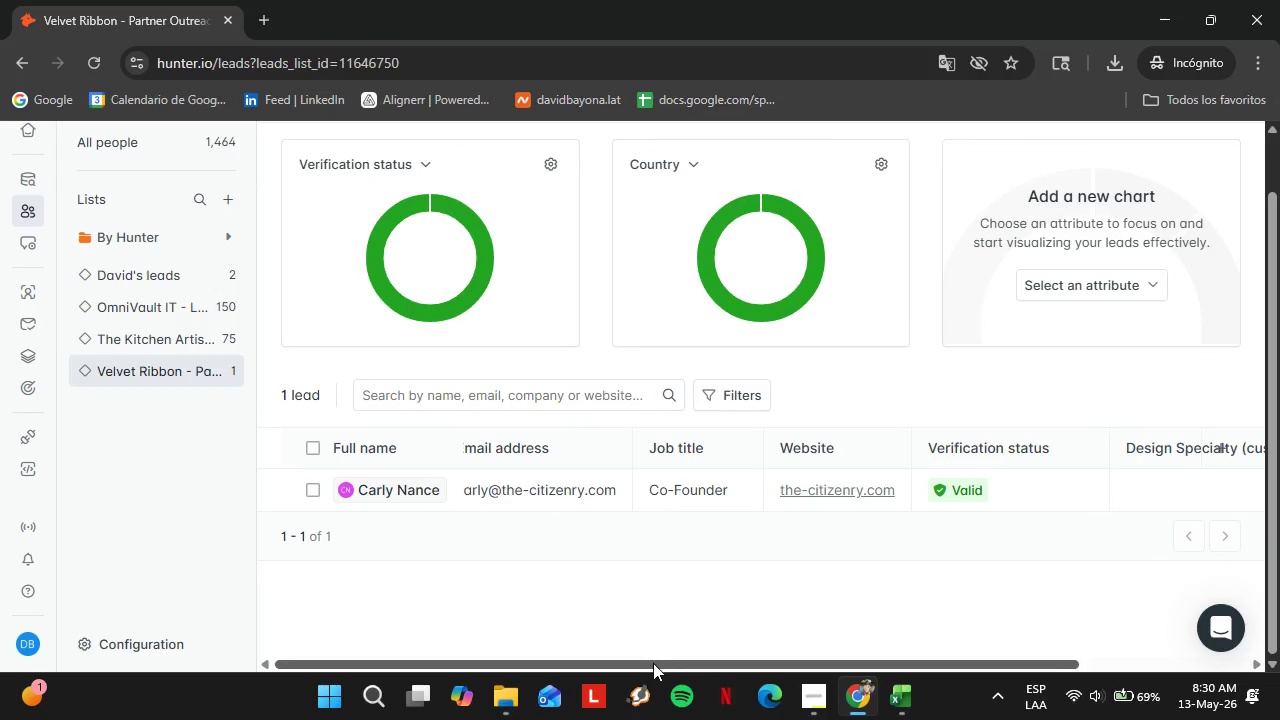 
left_click_drag(start_coordinate=[657, 663], to_coordinate=[581, 657])
 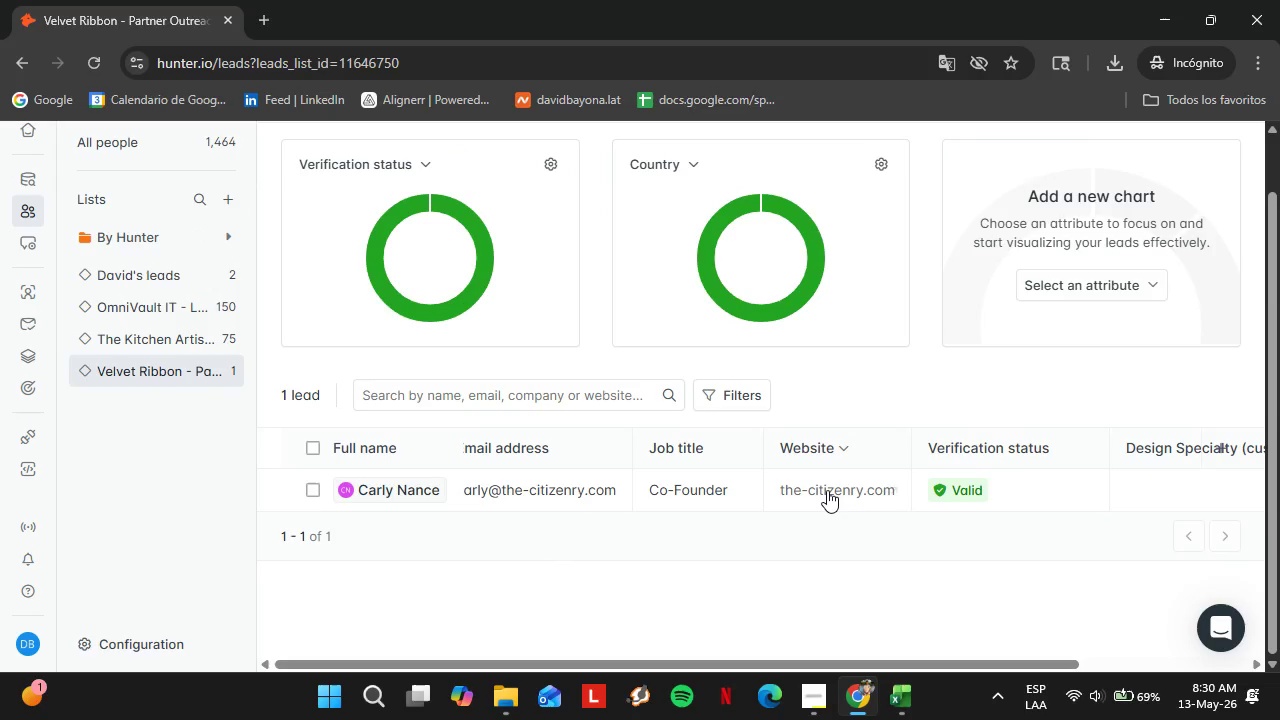 
left_click([827, 490])
 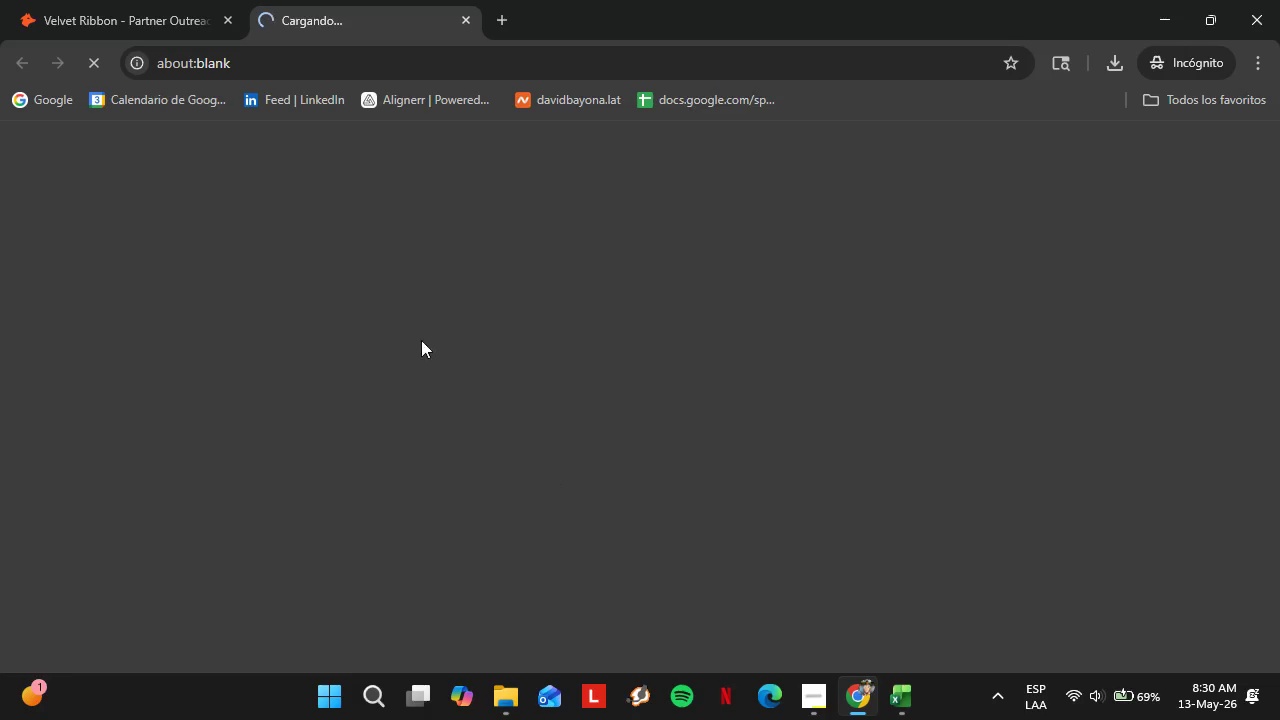 
left_click([72, 0])
 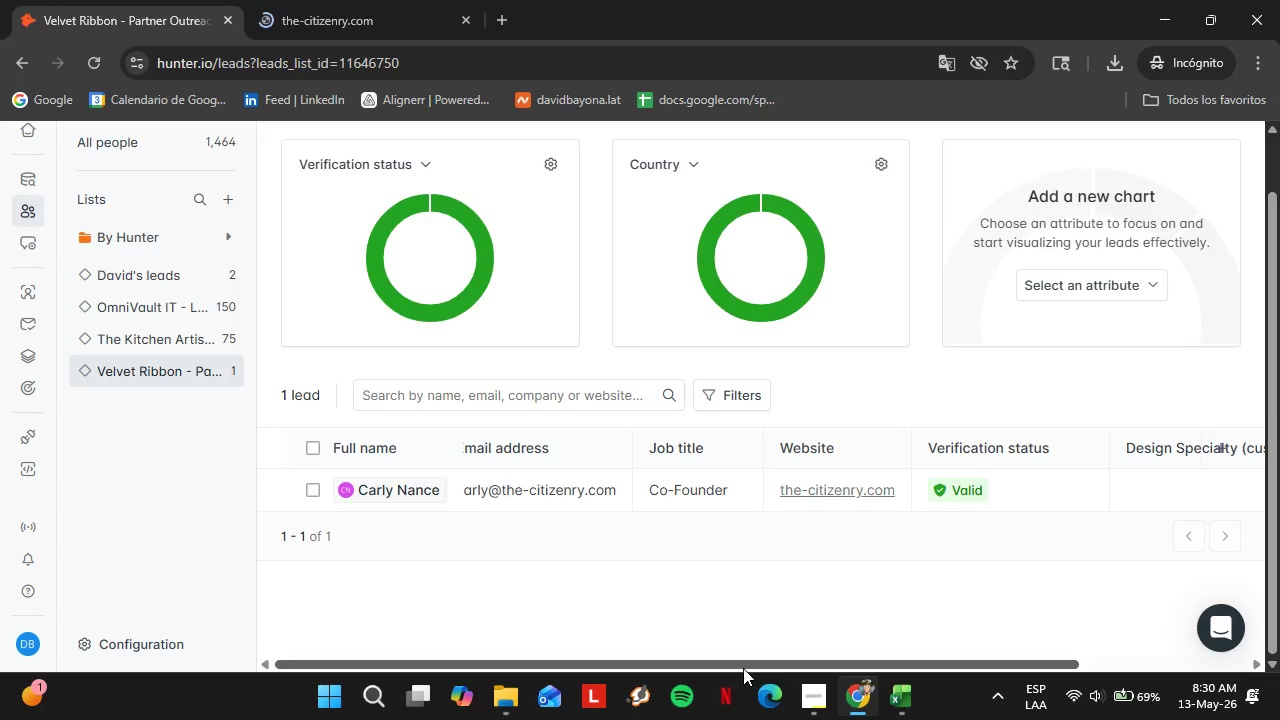 
left_click_drag(start_coordinate=[739, 662], to_coordinate=[1051, 692])
 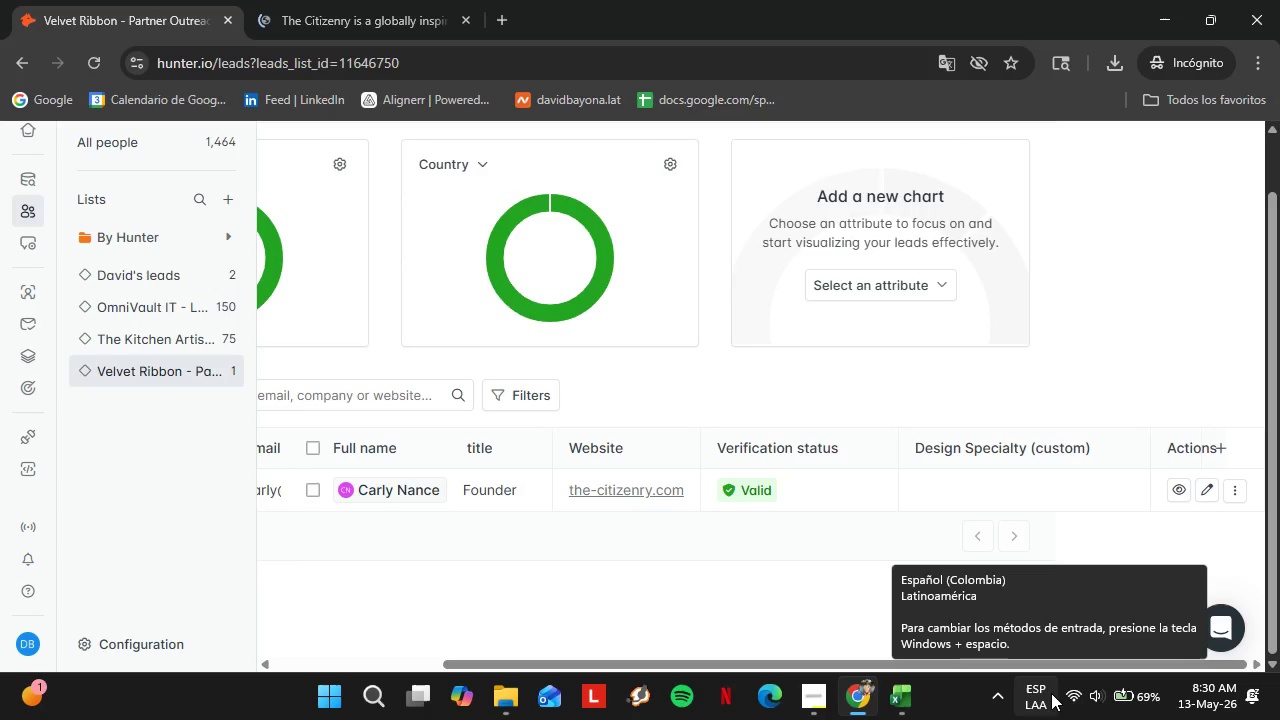 
left_click([1221, 443])
 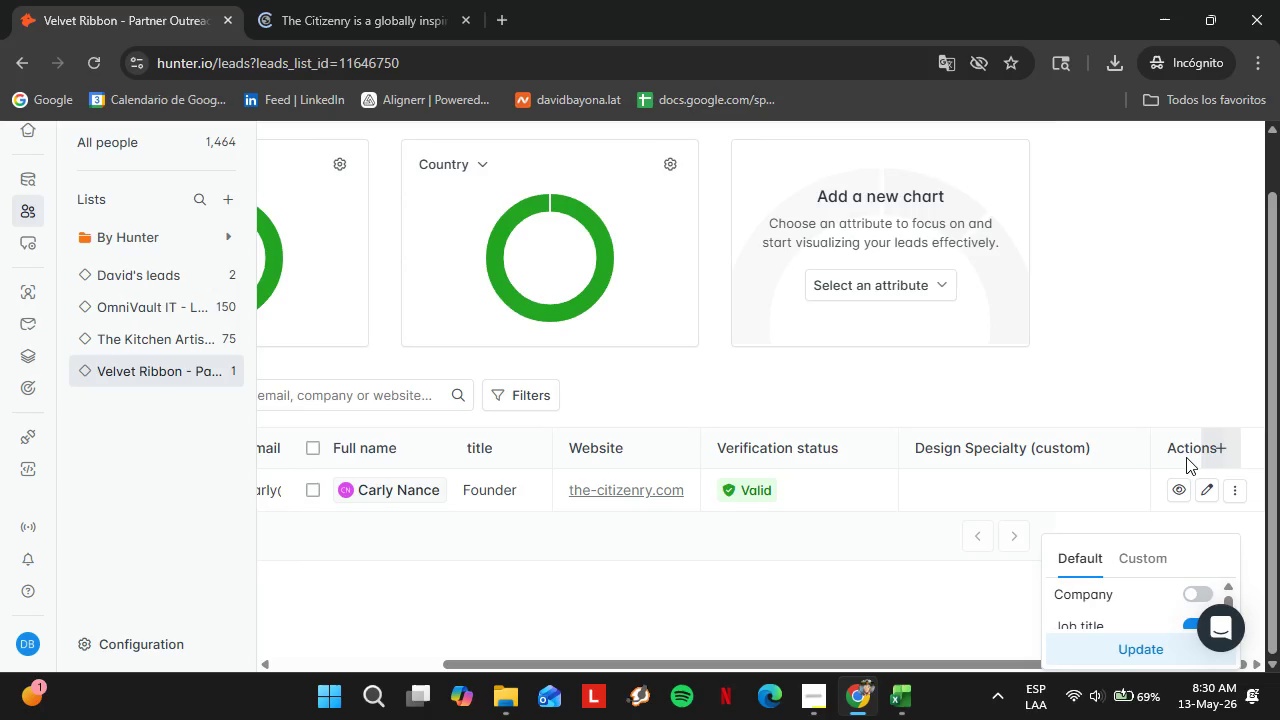 
left_click([1132, 561])
 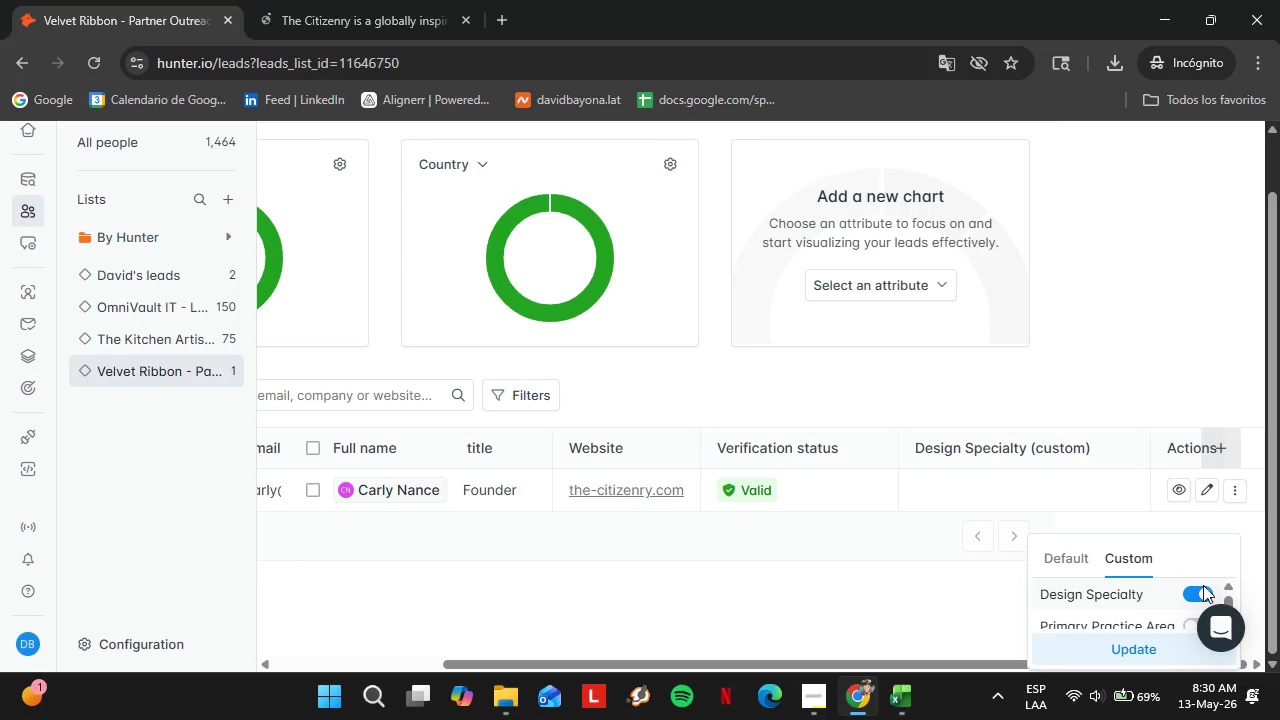 
double_click([1198, 589])
 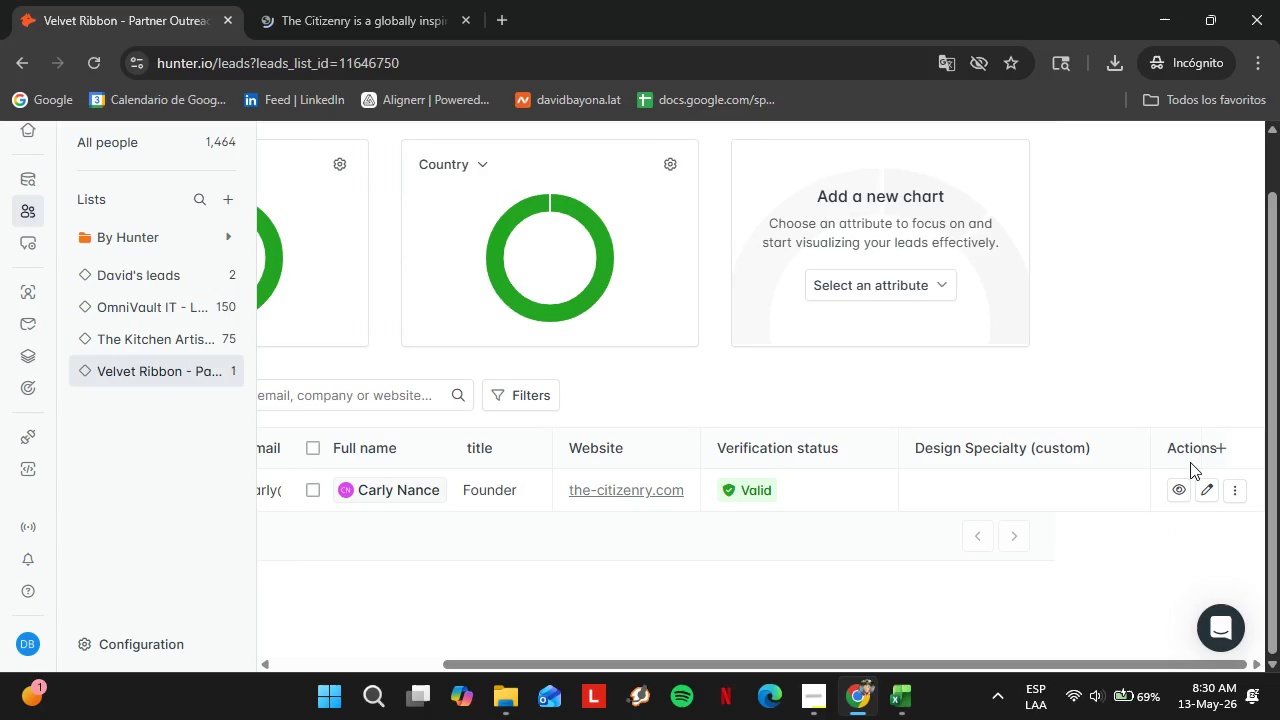 
left_click([1204, 443])
 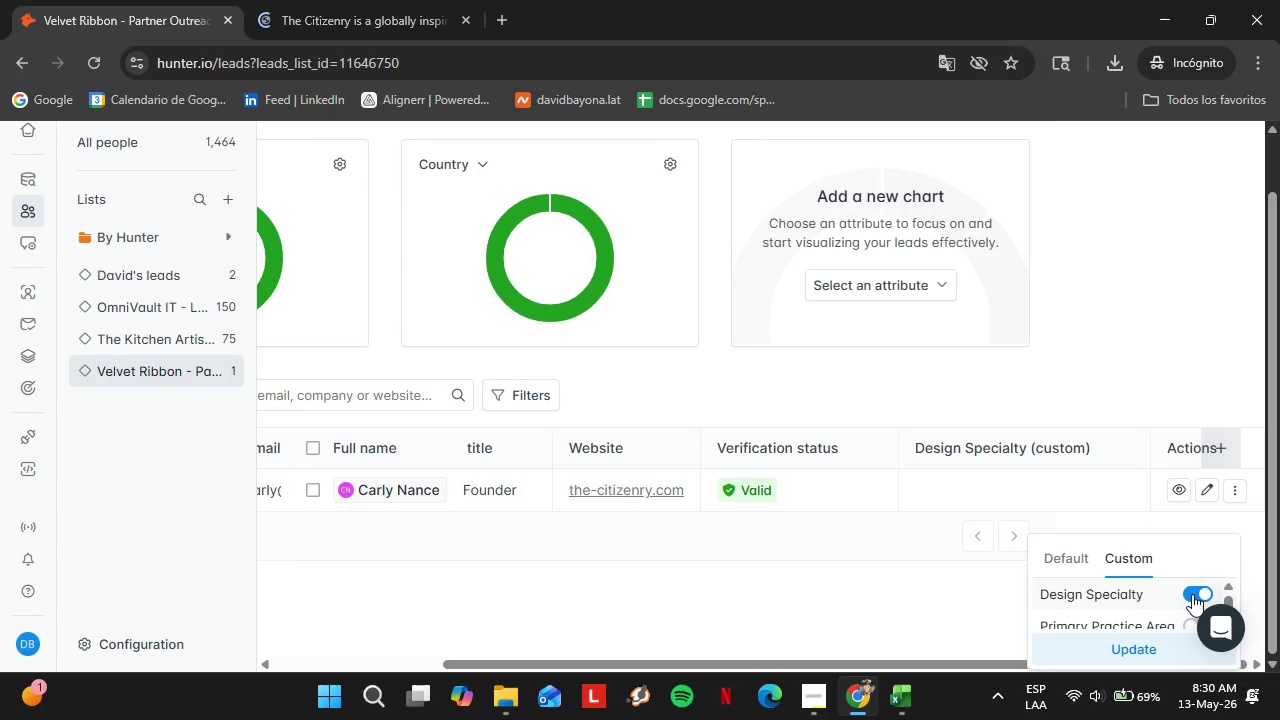 
left_click([1192, 594])
 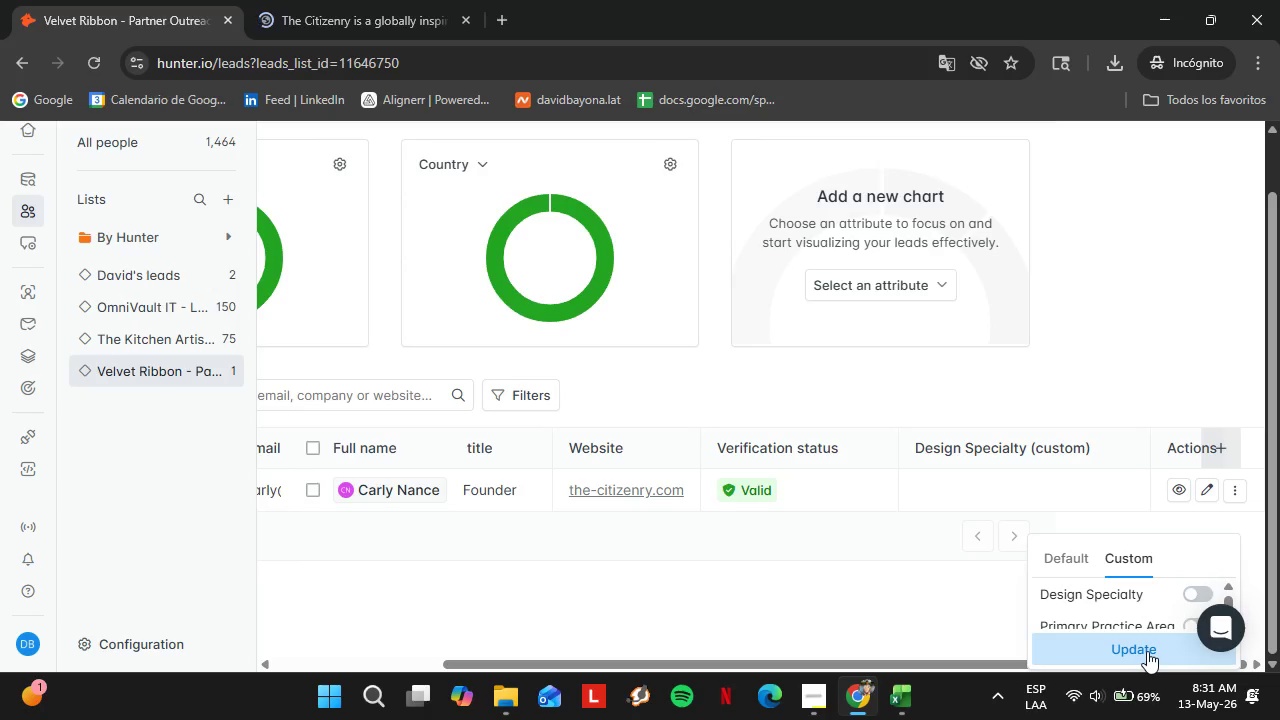 
left_click([1147, 651])
 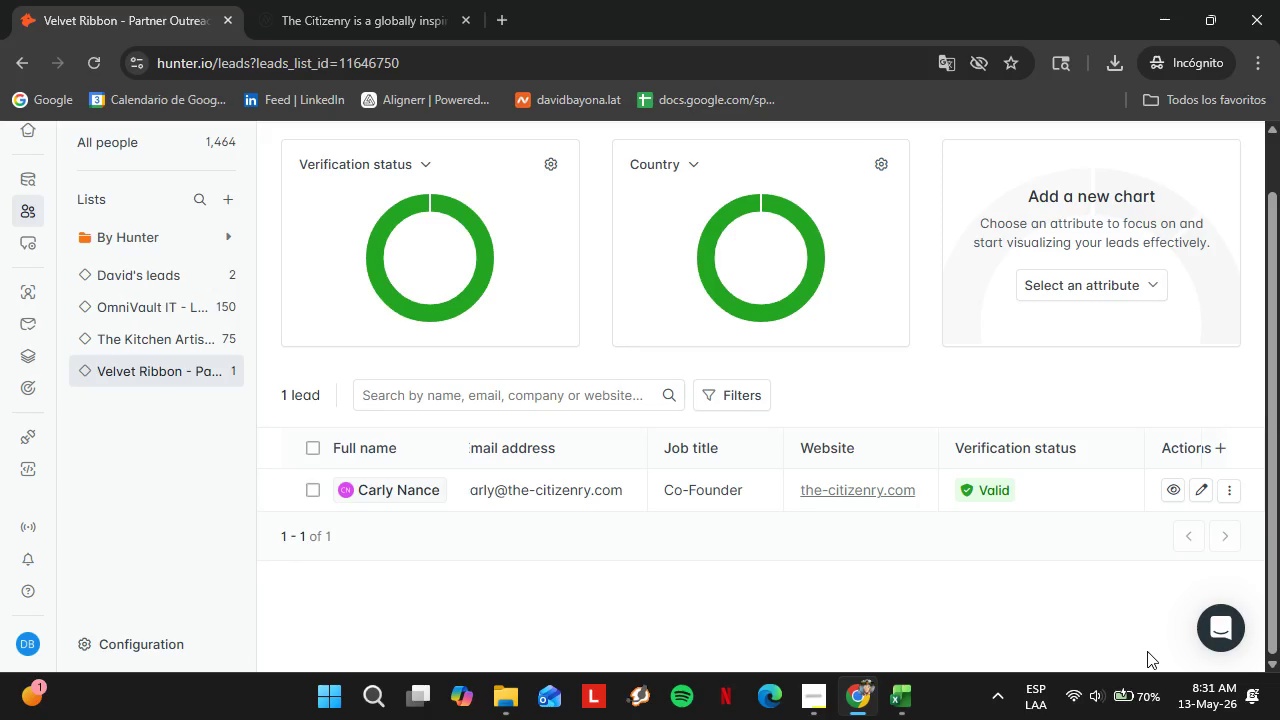 
wait(58.52)
 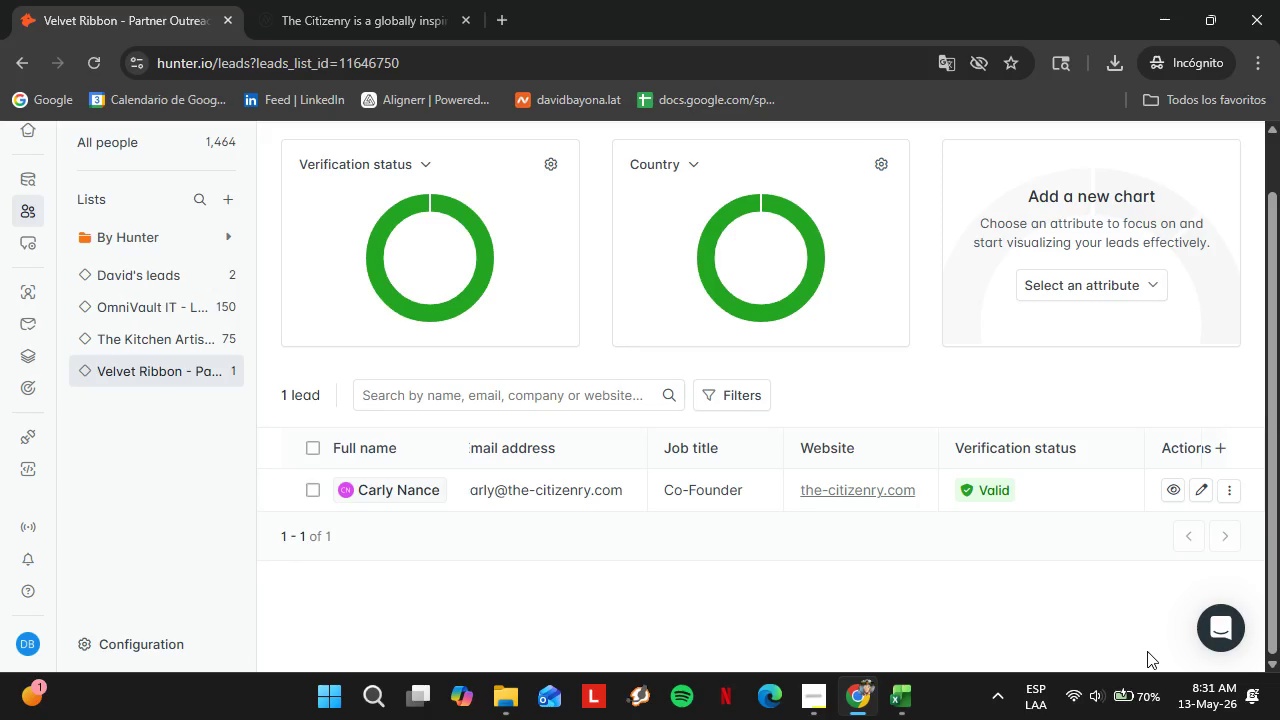 
left_click([410, 492])
 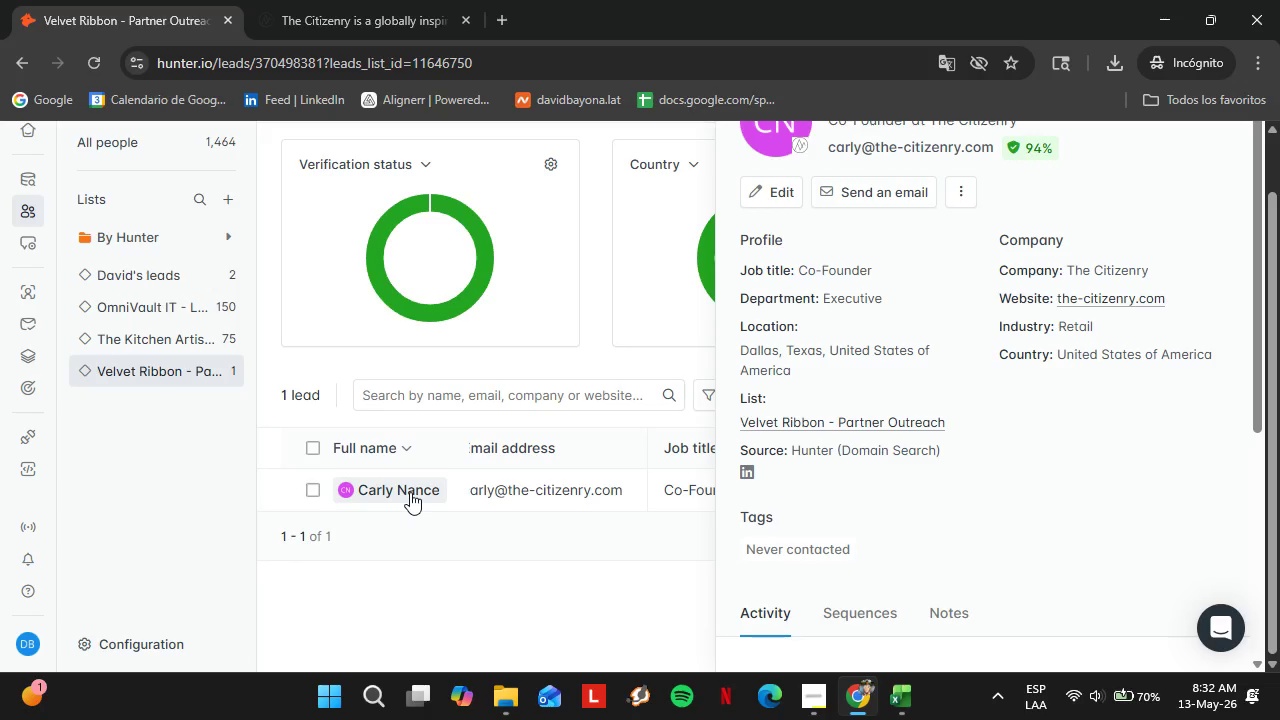 
wait(26.36)
 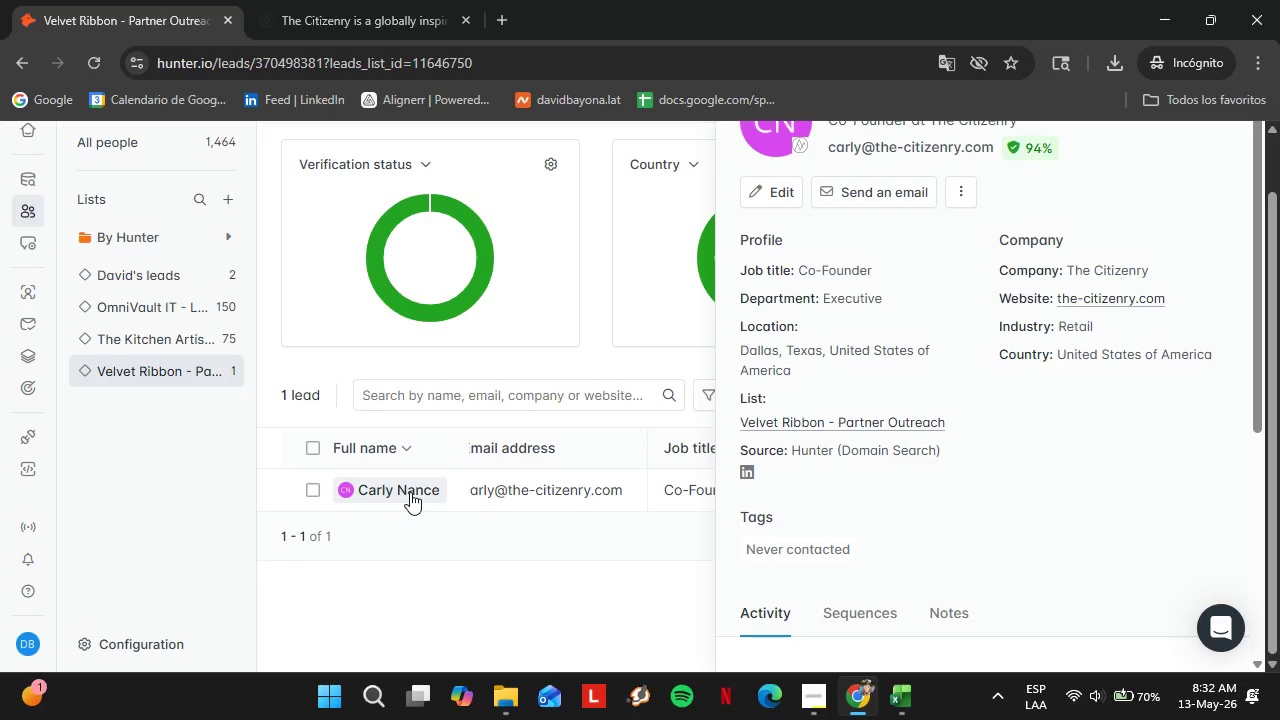 
right_click([742, 467])
 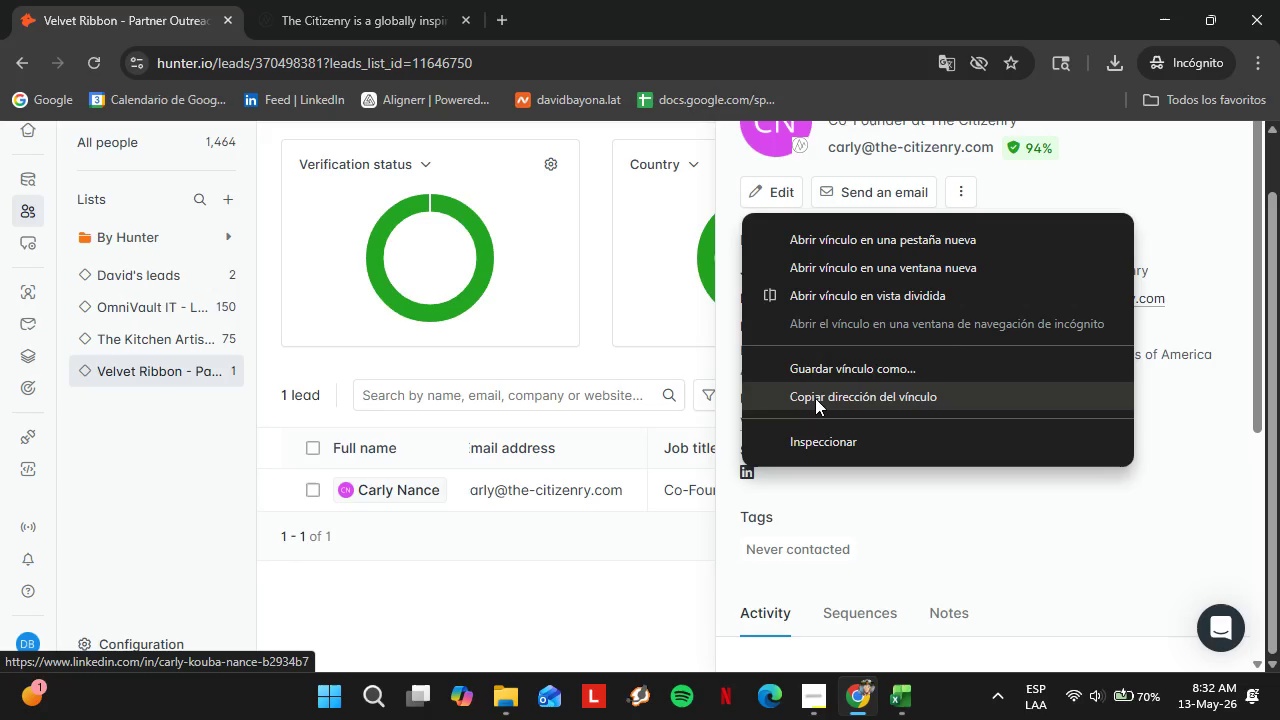 
left_click([815, 398])
 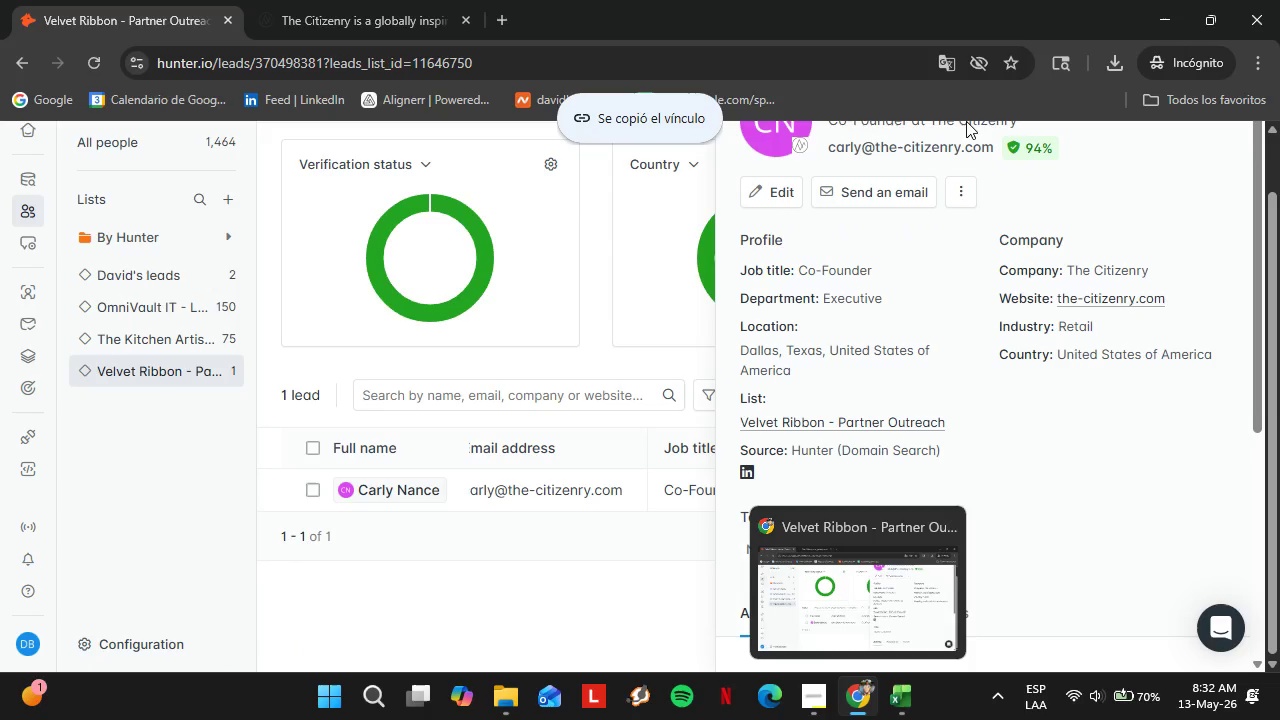 
left_click([1162, 0])
 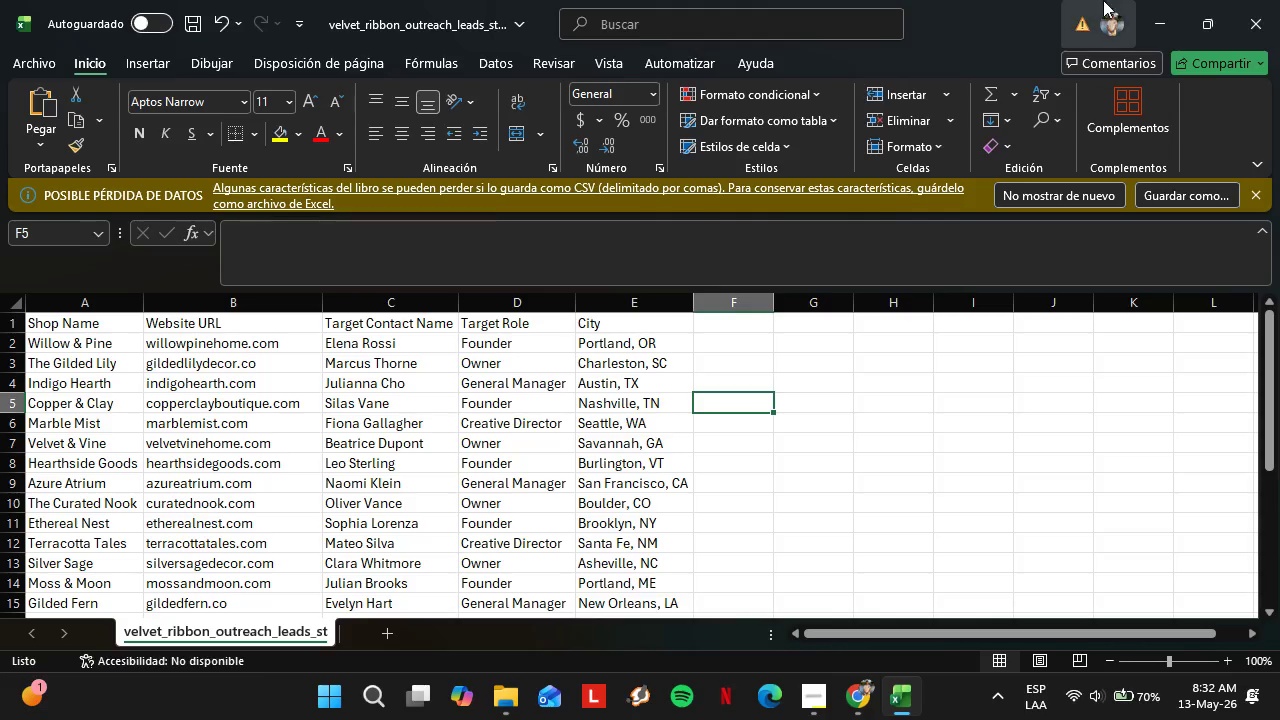 
left_click([1154, 0])